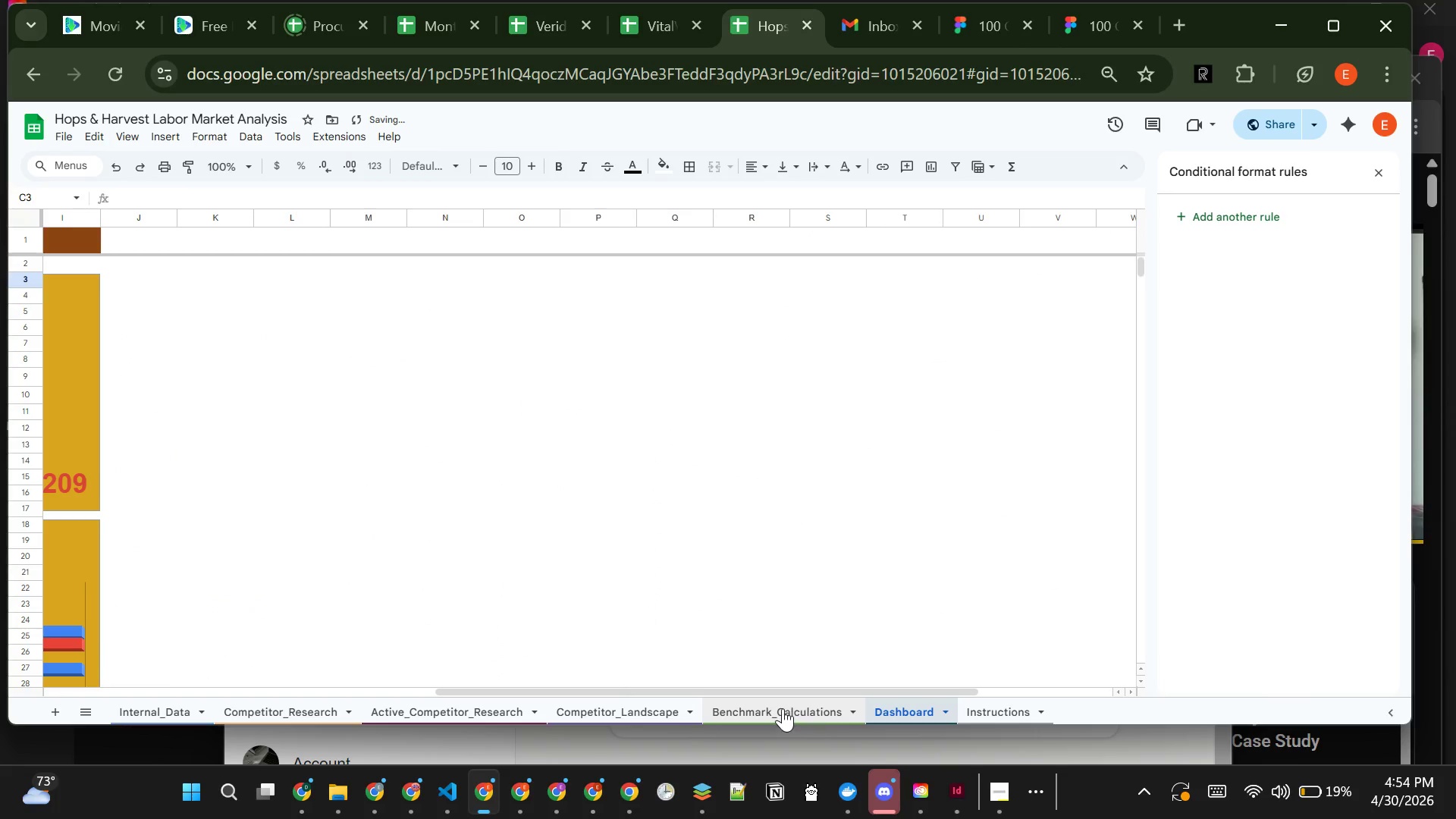 
left_click([783, 708])
 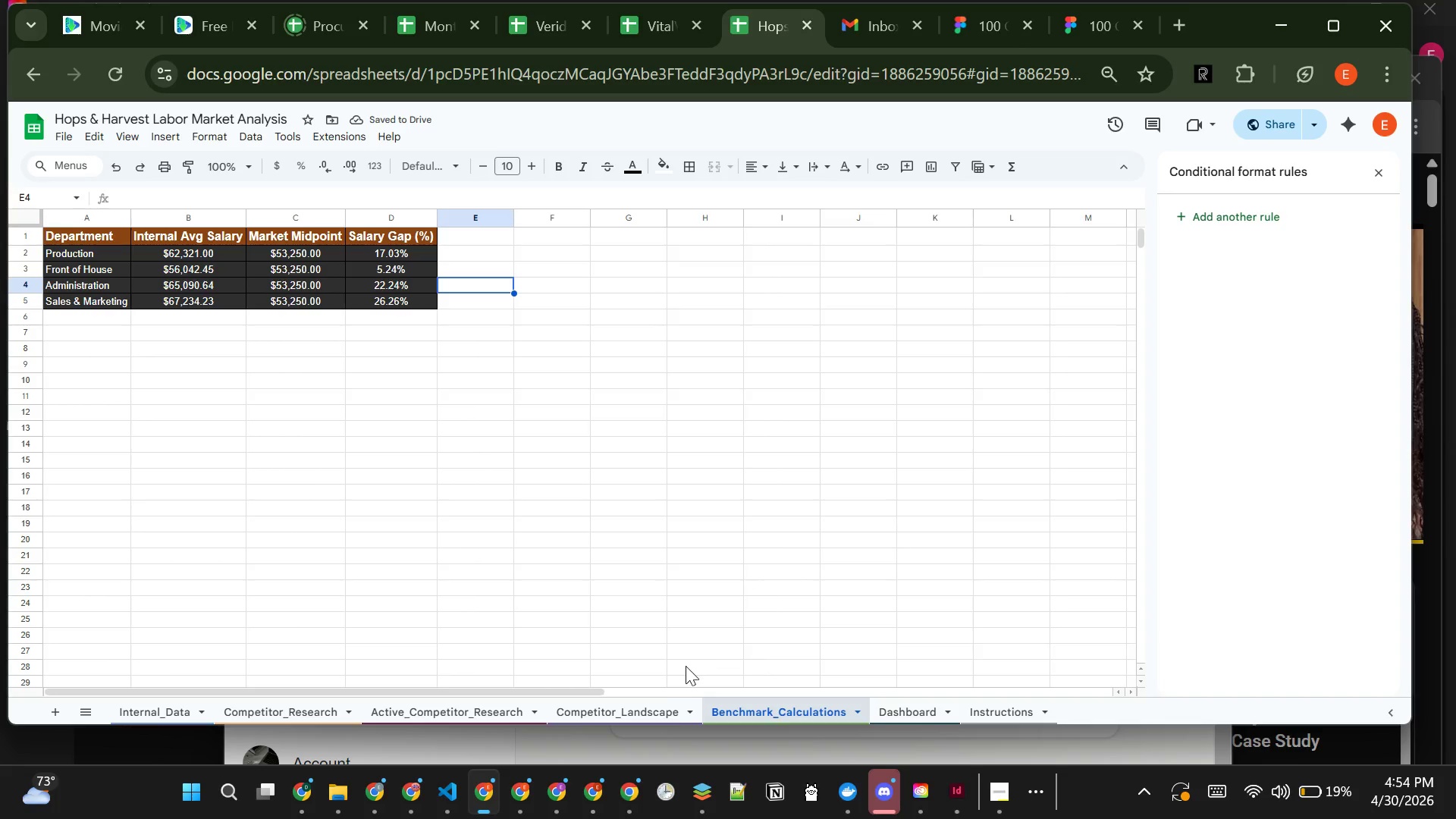 
left_click([650, 706])
 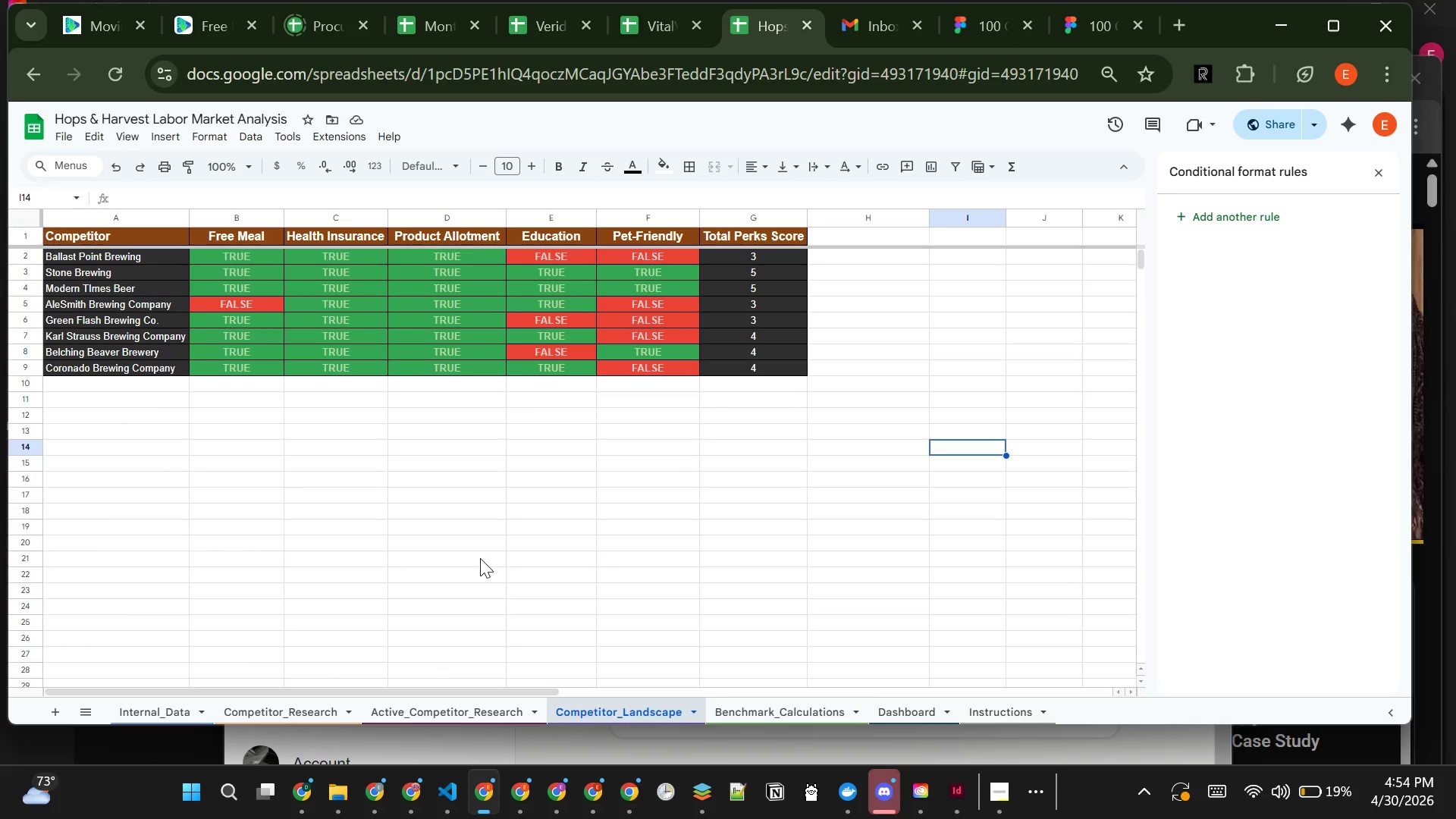 
right_click([480, 558])
 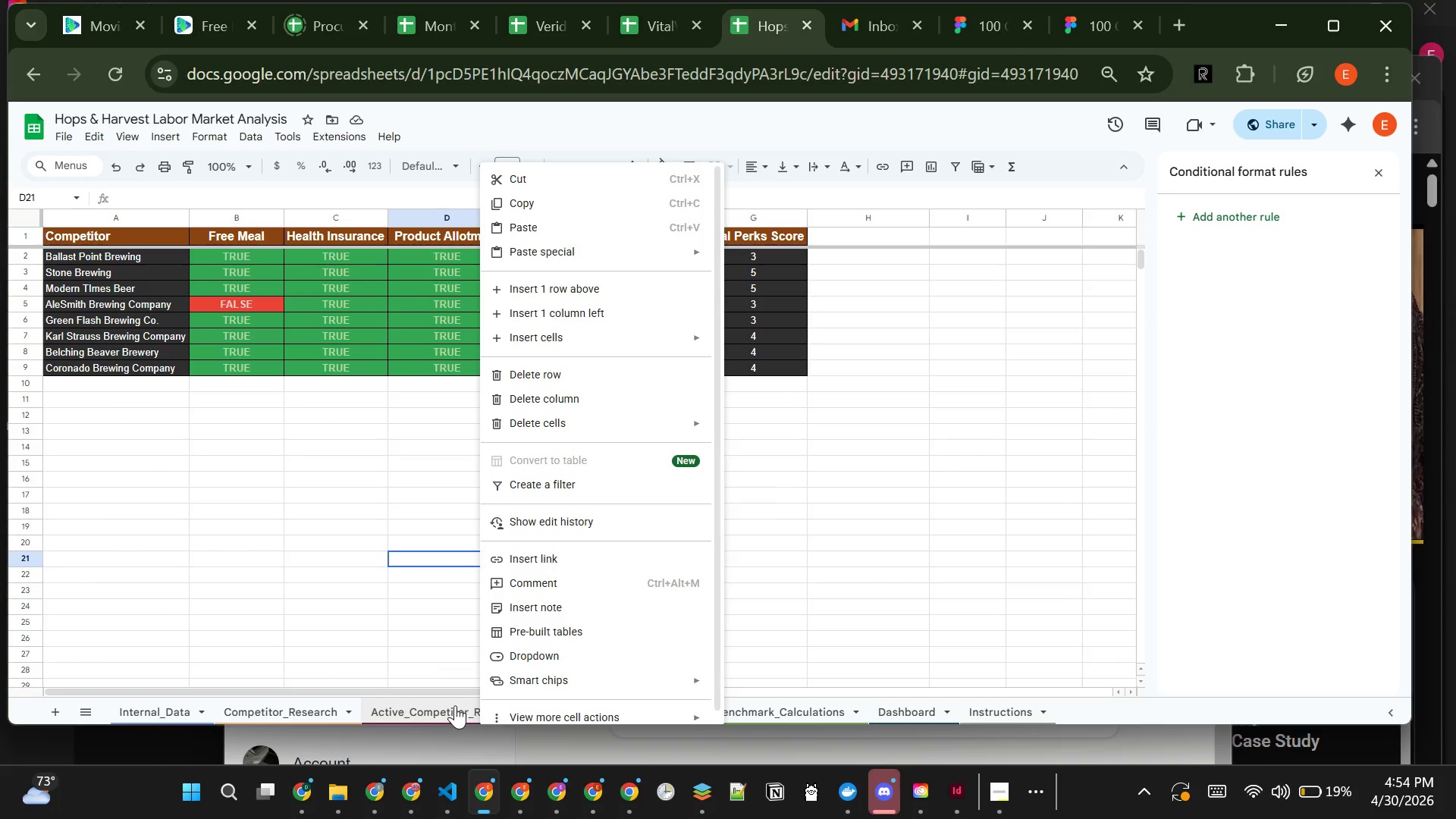 
left_click([454, 705])
 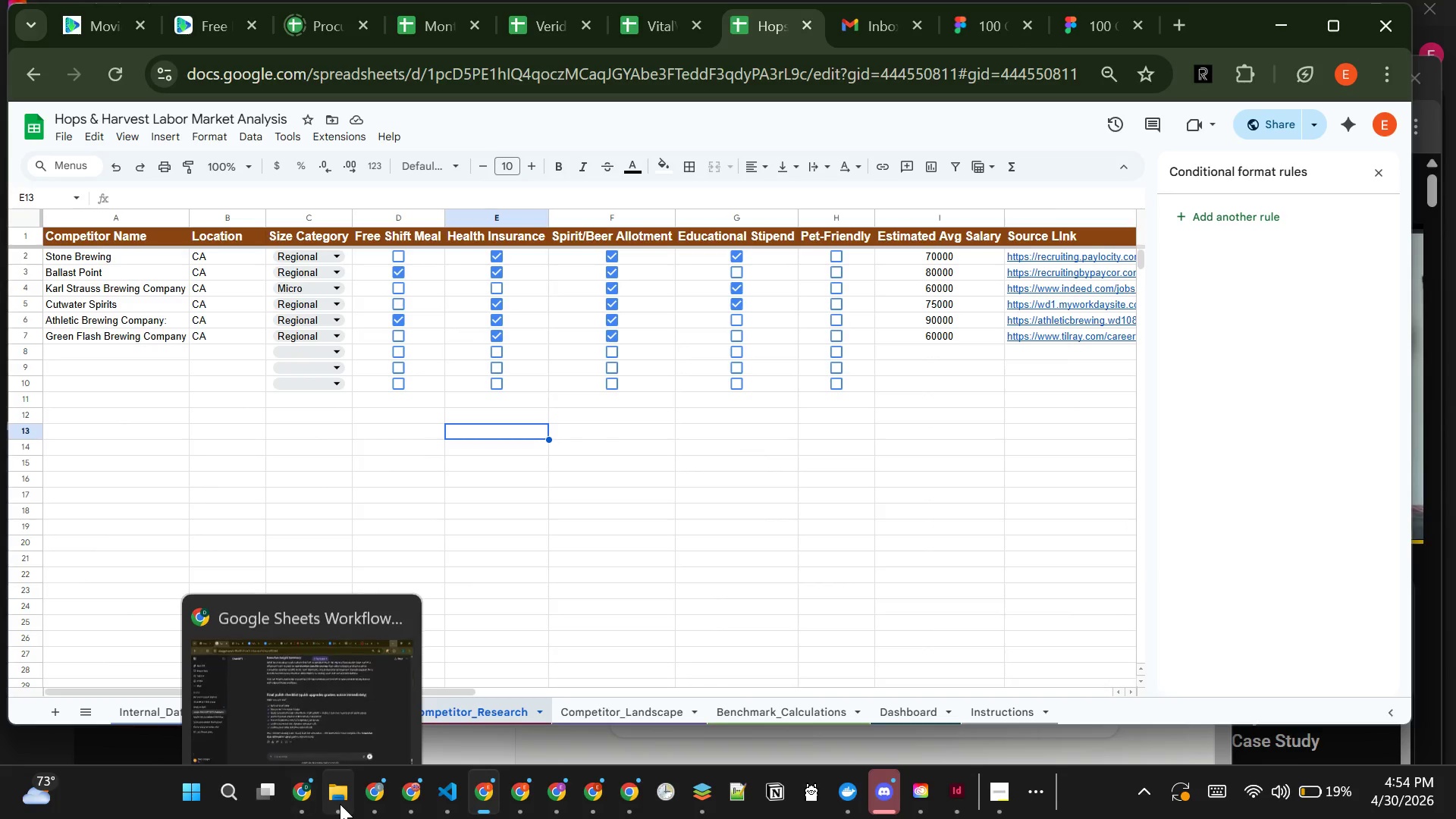 
left_click([340, 804])
 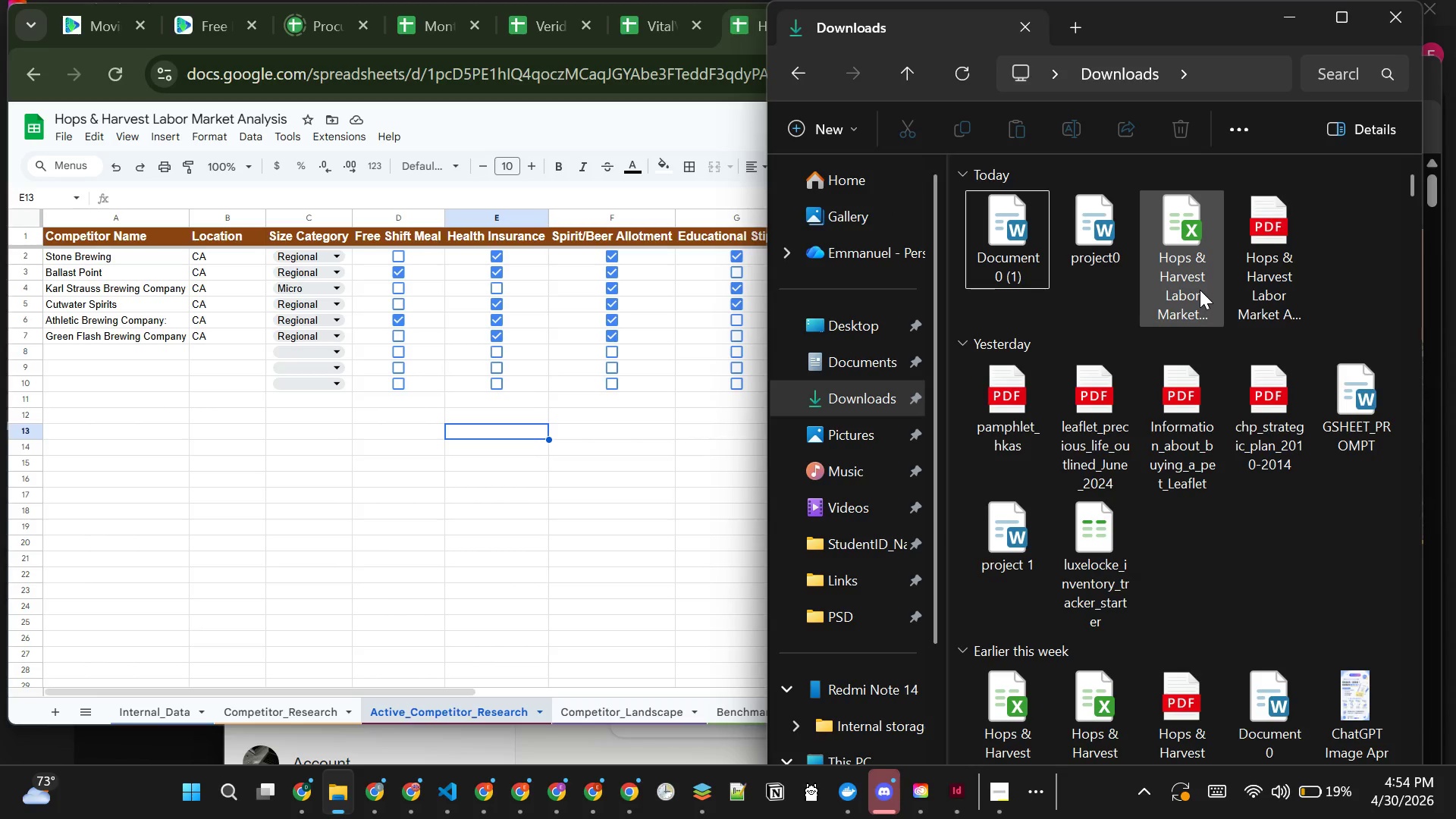 
hold_key(key=ControlLeft, duration=2.3)
left_click([1200, 290])
 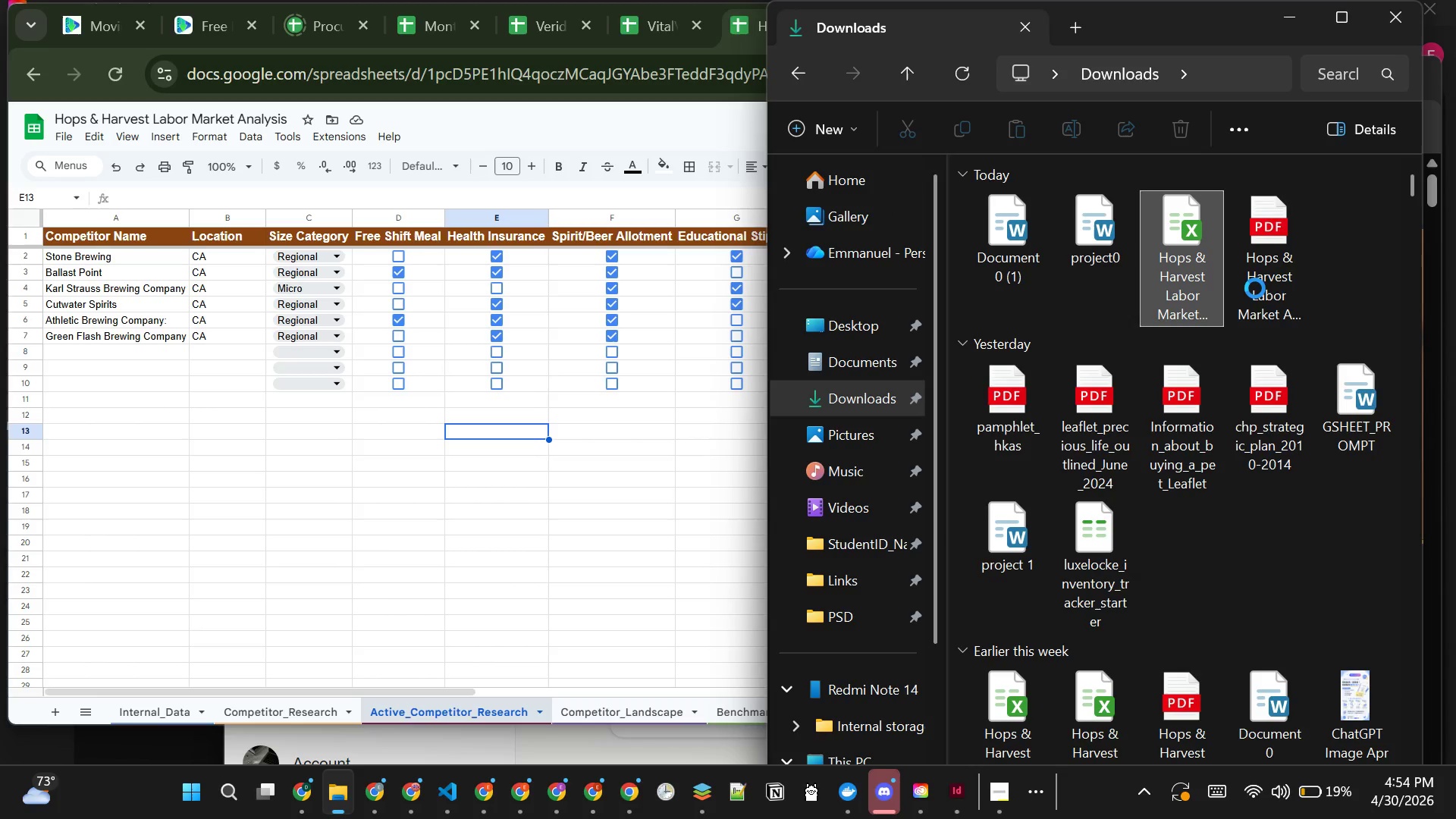 
left_click([1255, 288])
 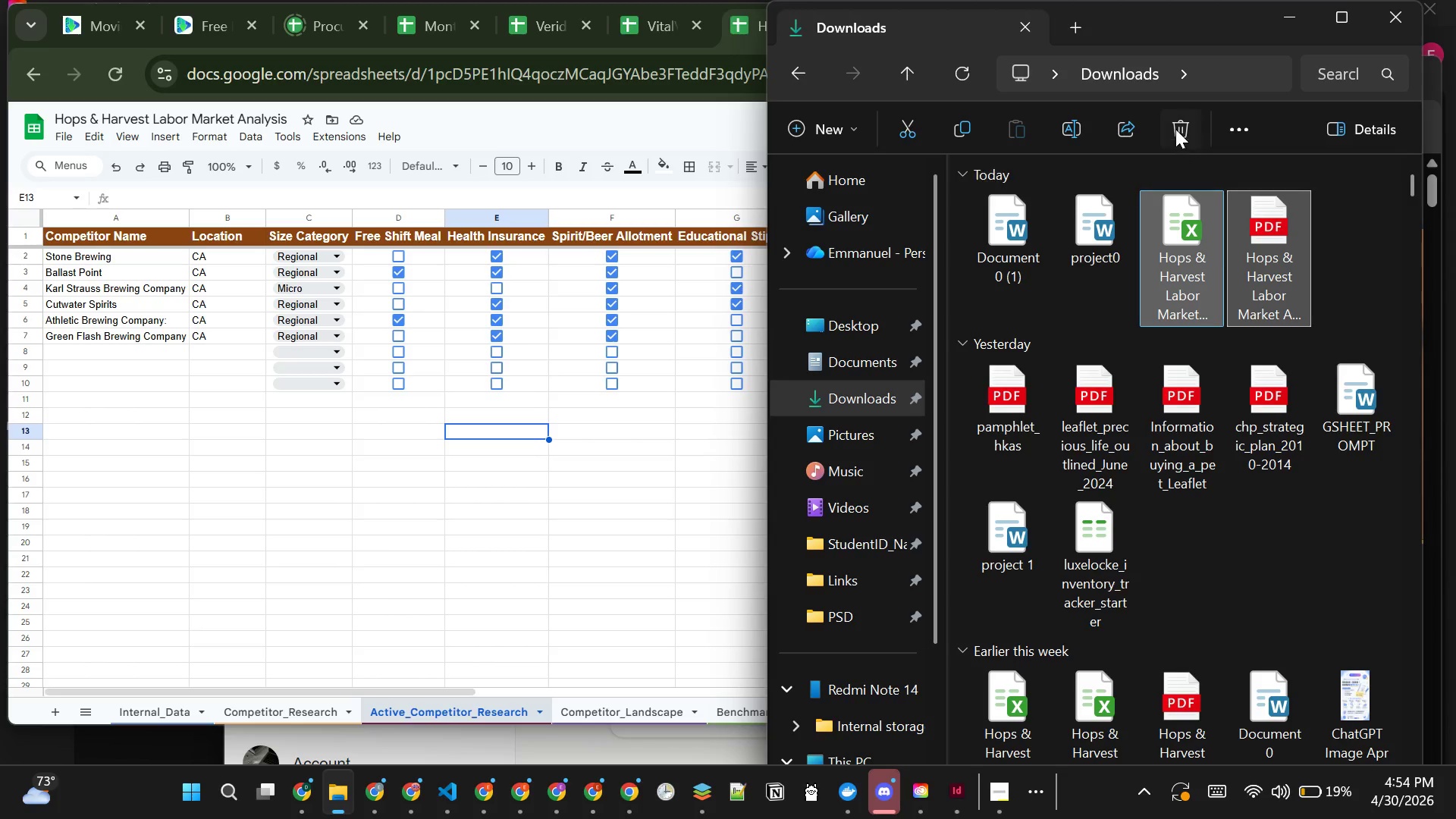 
left_click([1175, 126])